 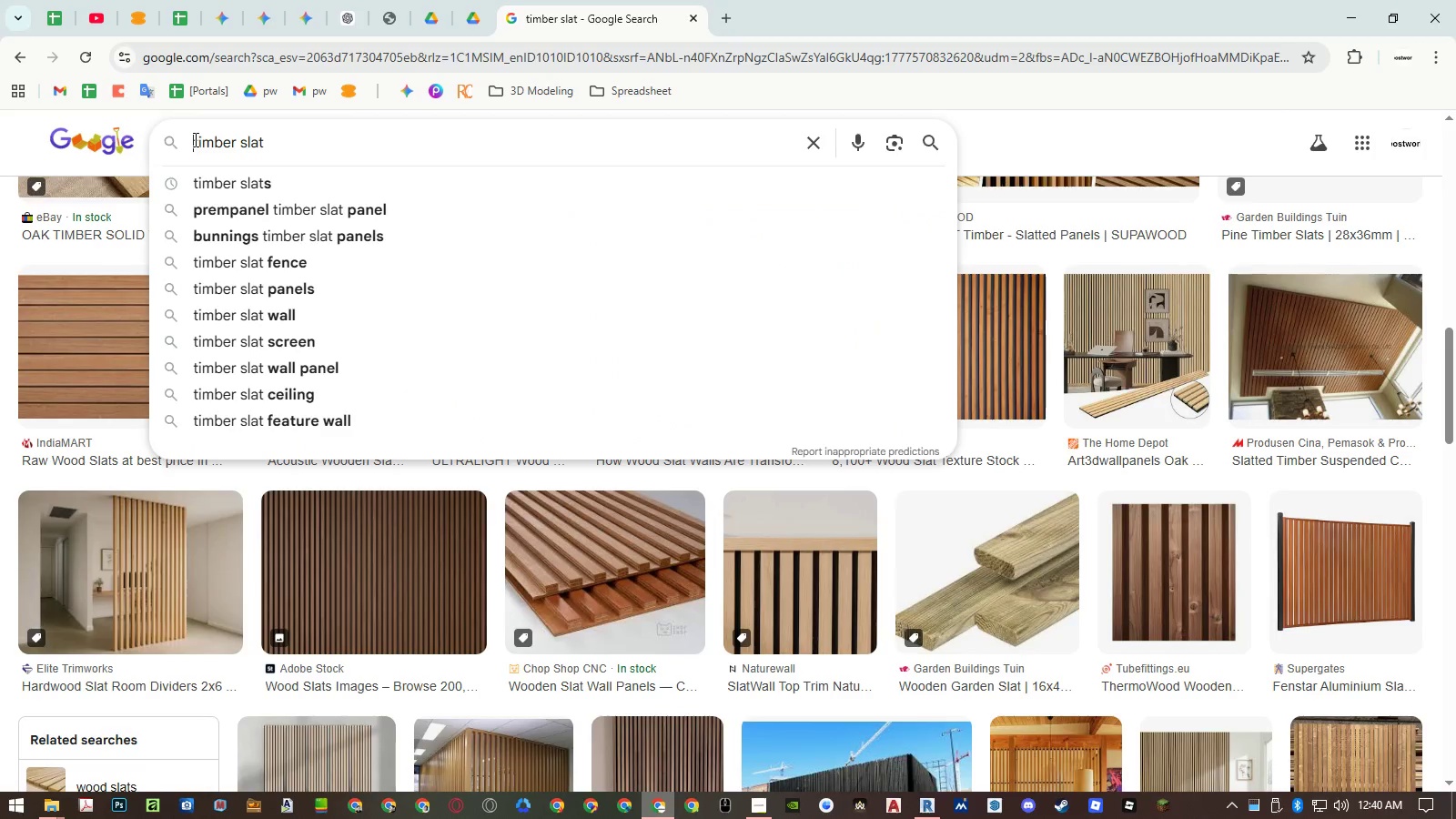 
key(Control+ControlLeft)
 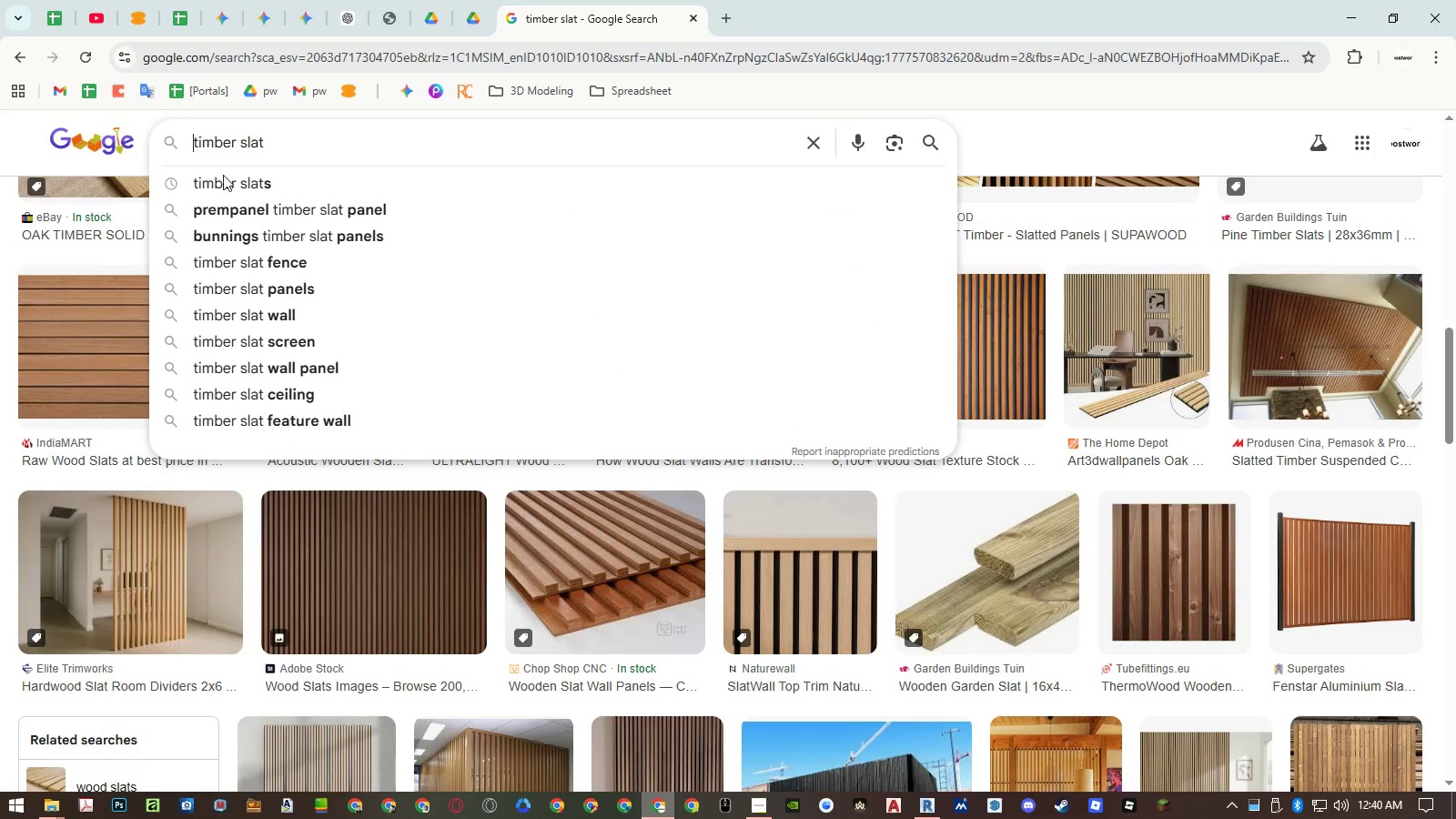 
key(Control+V)
 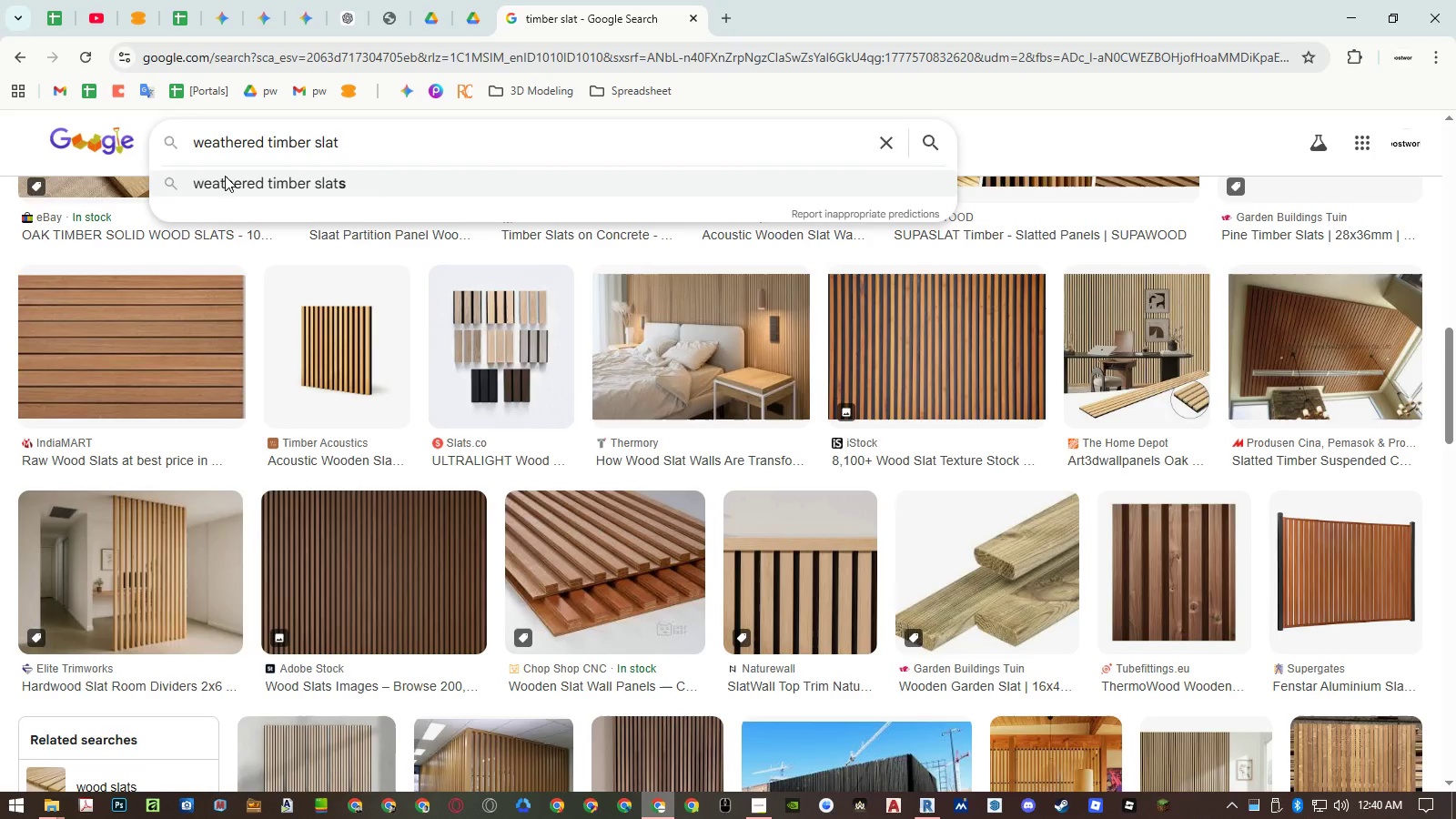 
key(Enter)
 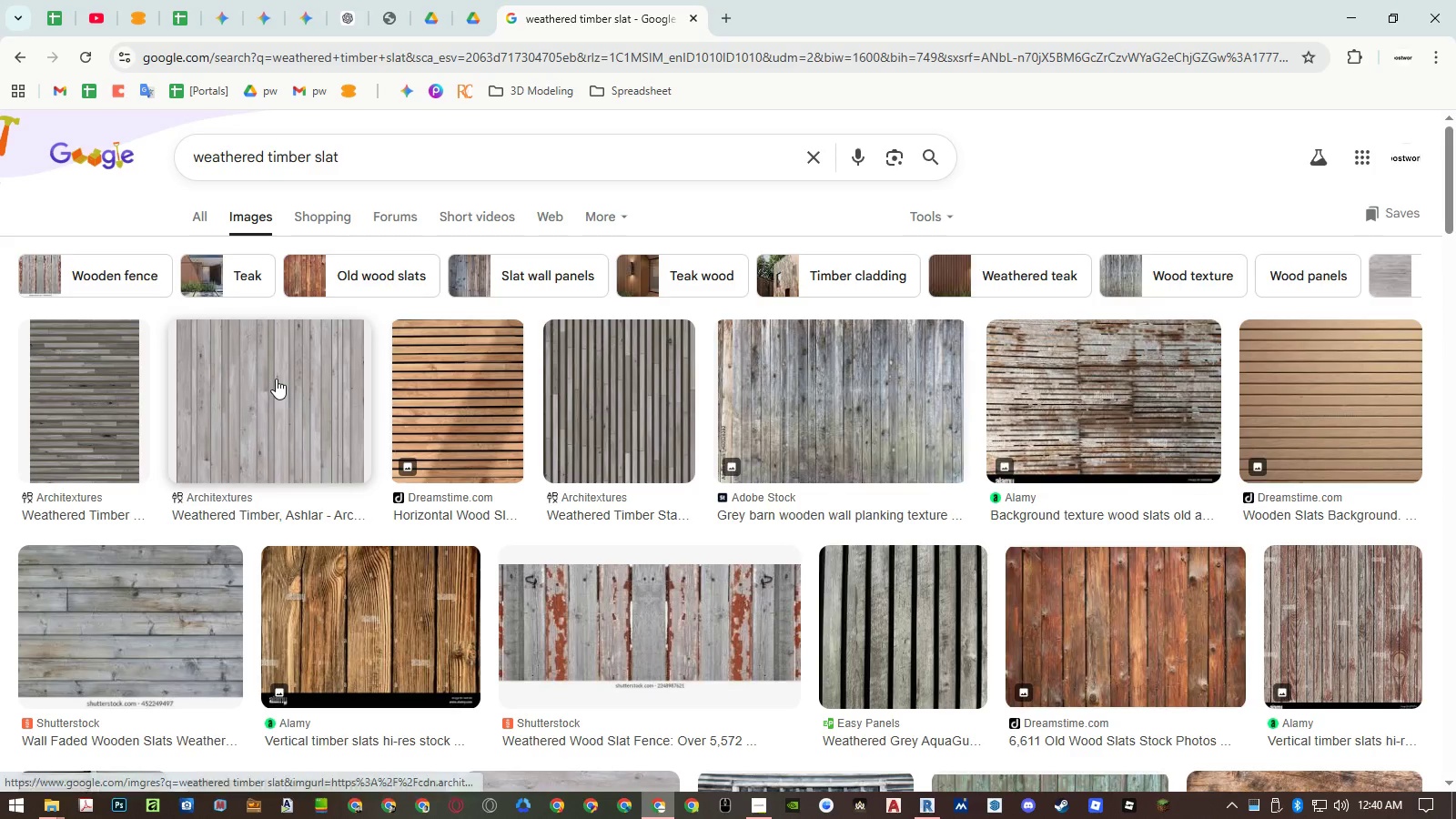 
left_click([276, 379])
 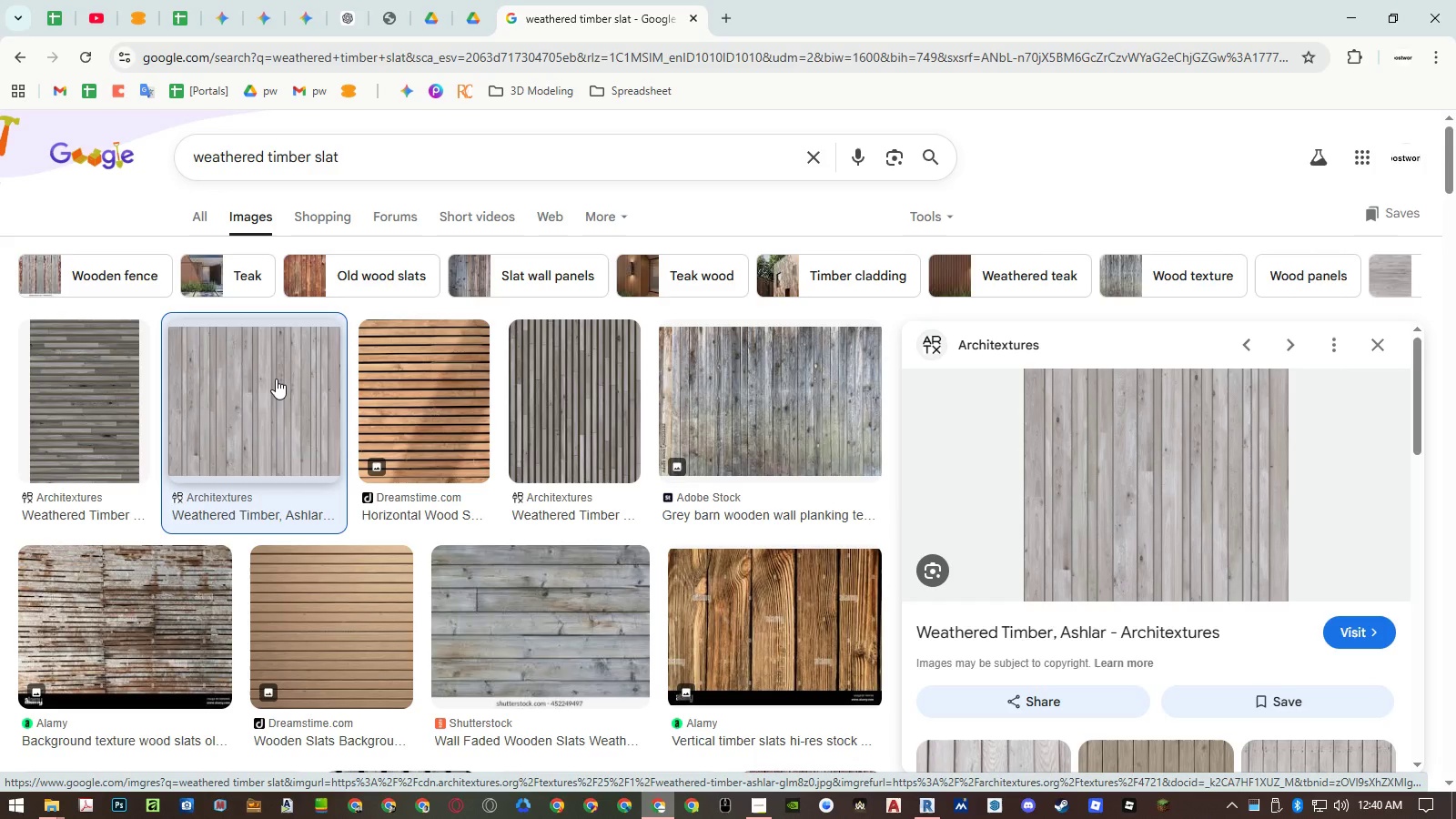 
hold_key(key=AltLeft, duration=0.94)
 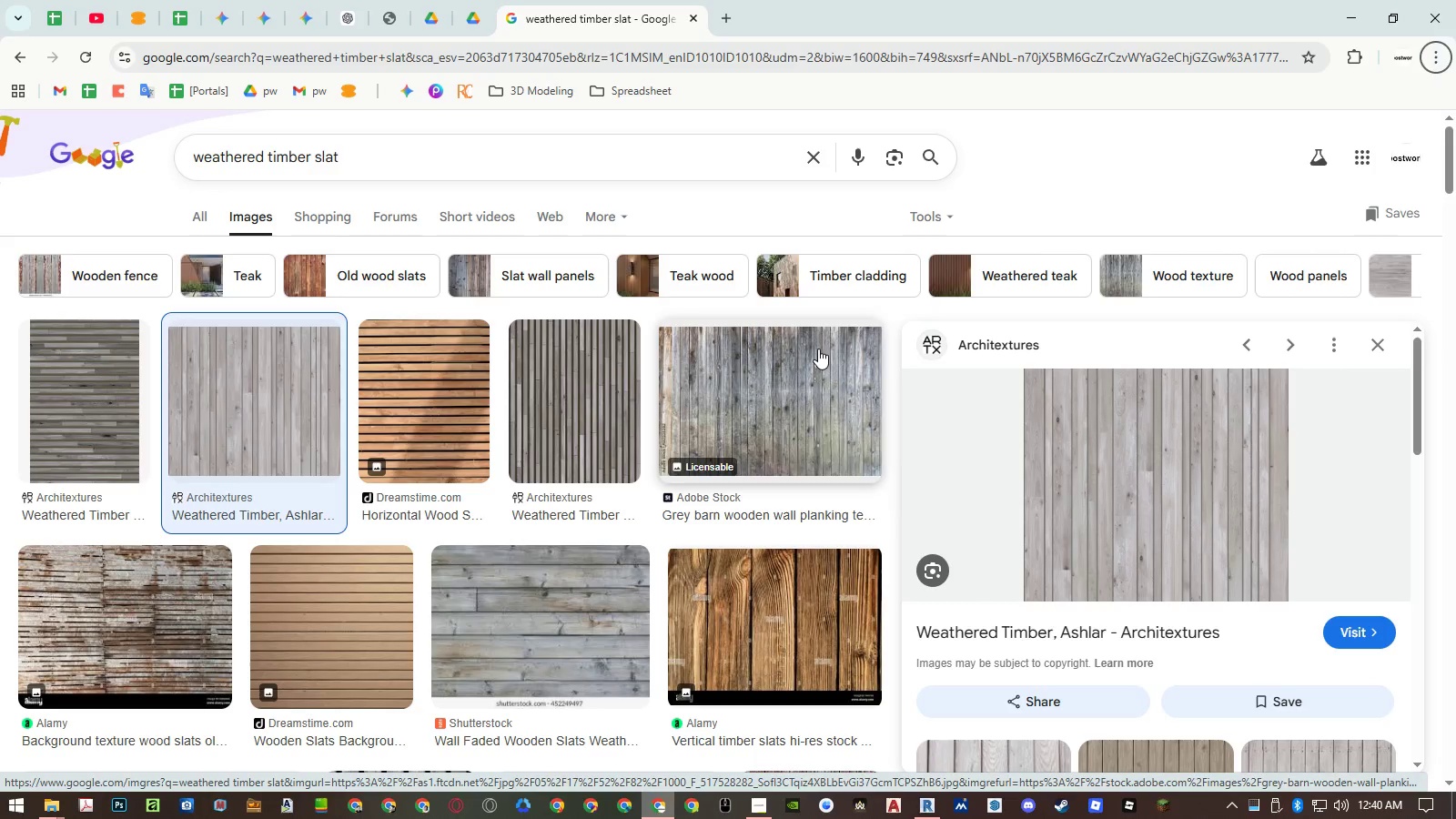 
left_click([818, 349])
 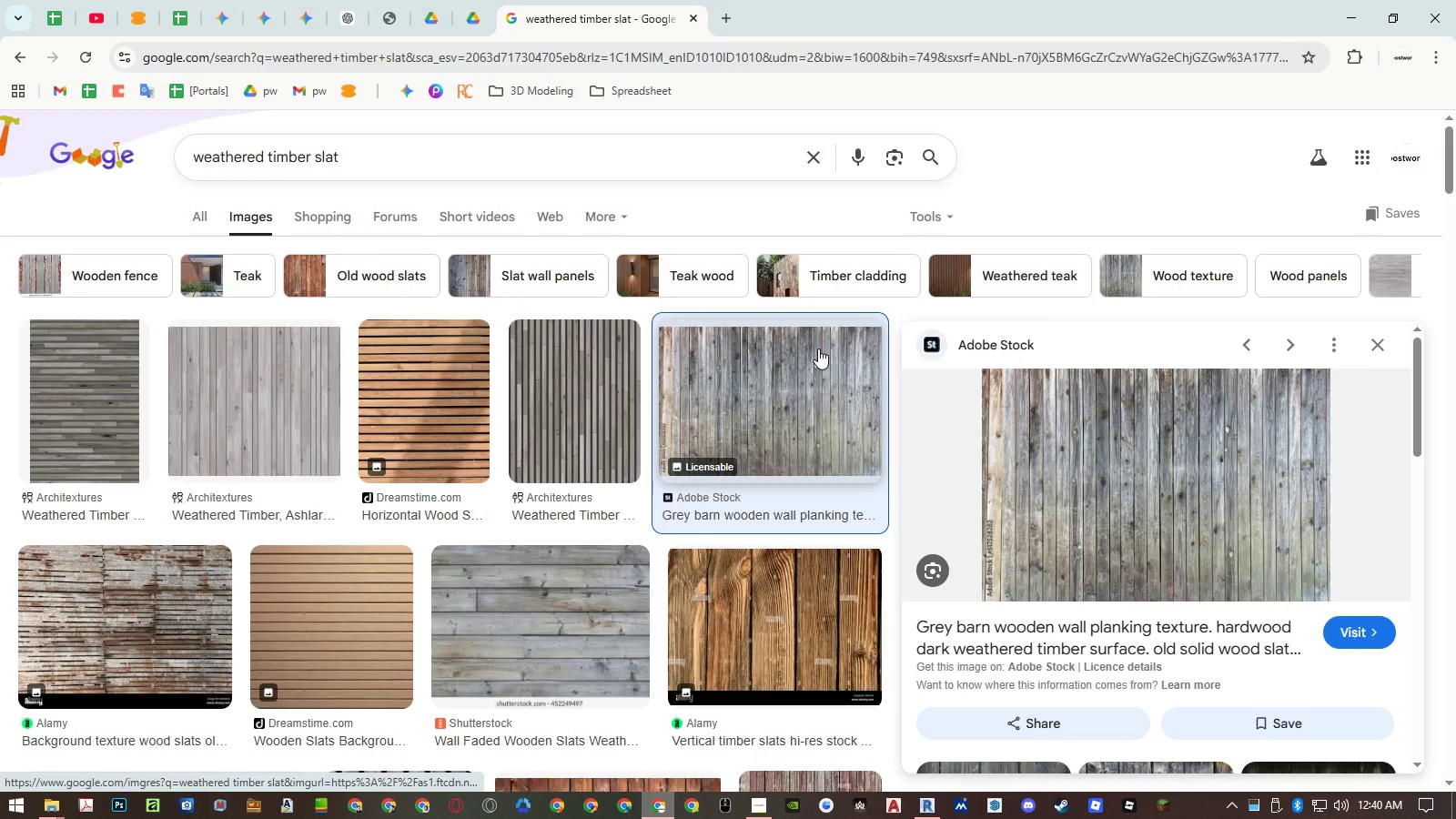 
scroll: coordinate [685, 456], scroll_direction: down, amount: 4.0
 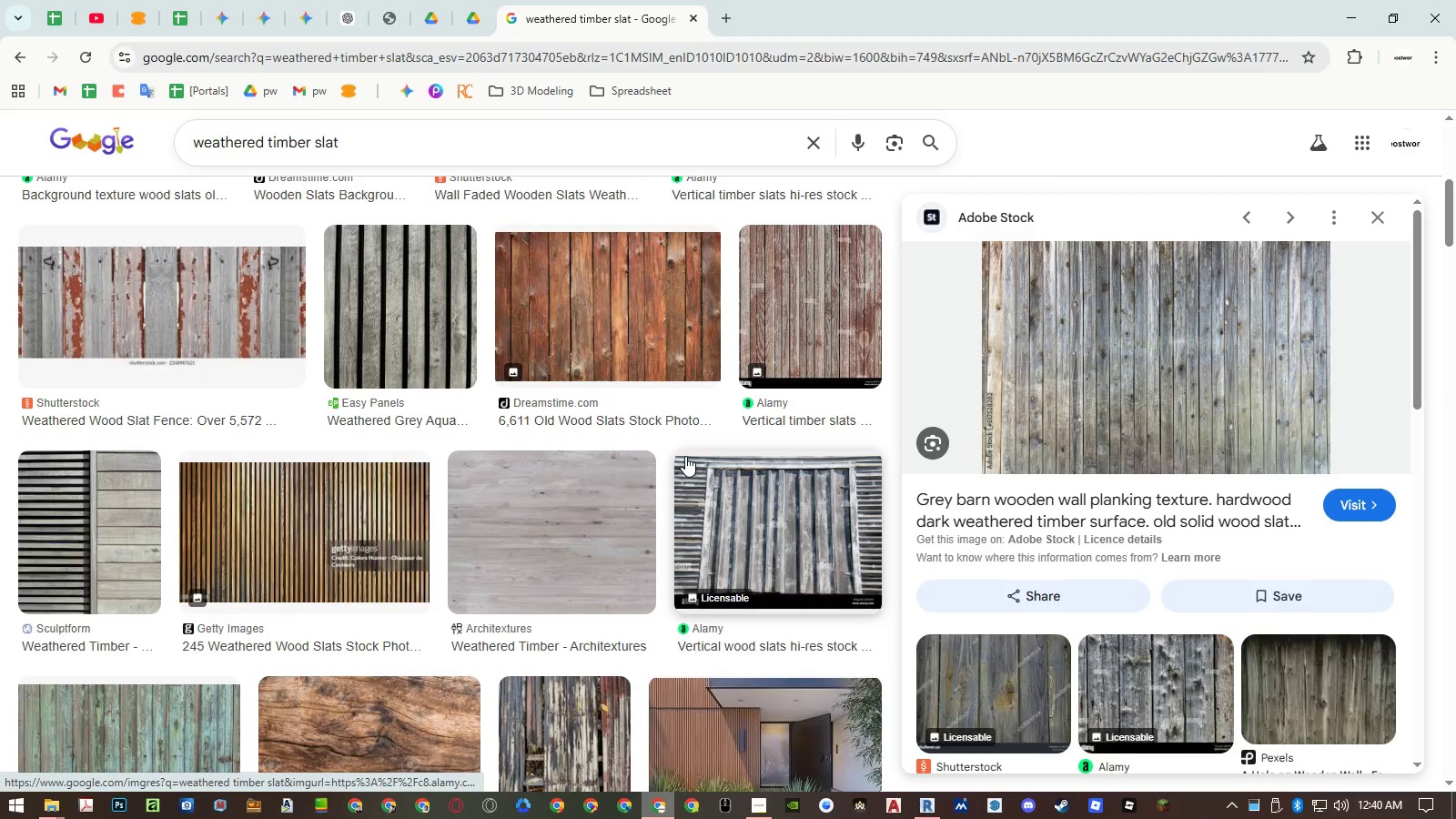 
hold_key(key=AltLeft, duration=1.53)
 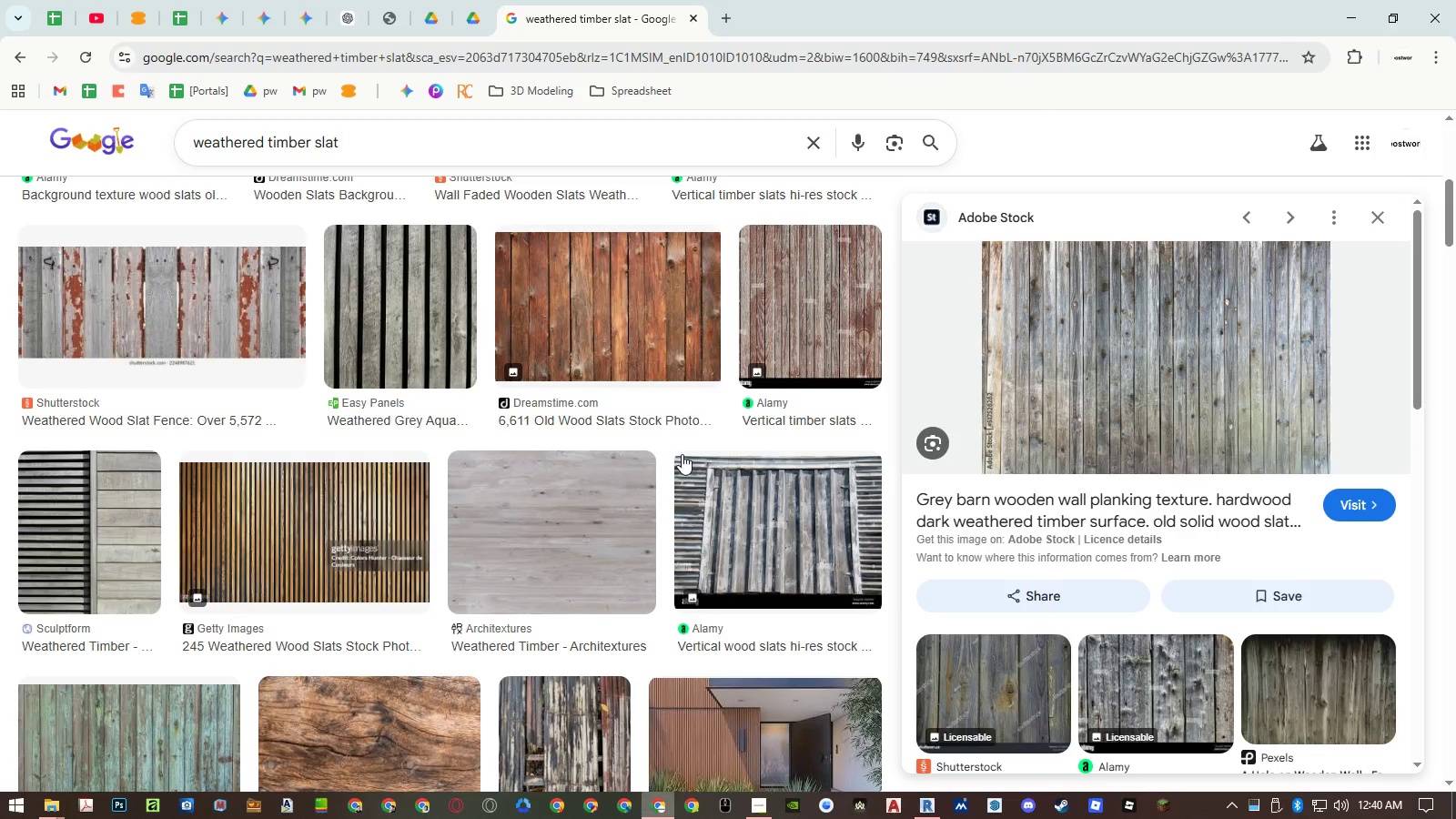 
hold_key(key=Tab, duration=1.55)